 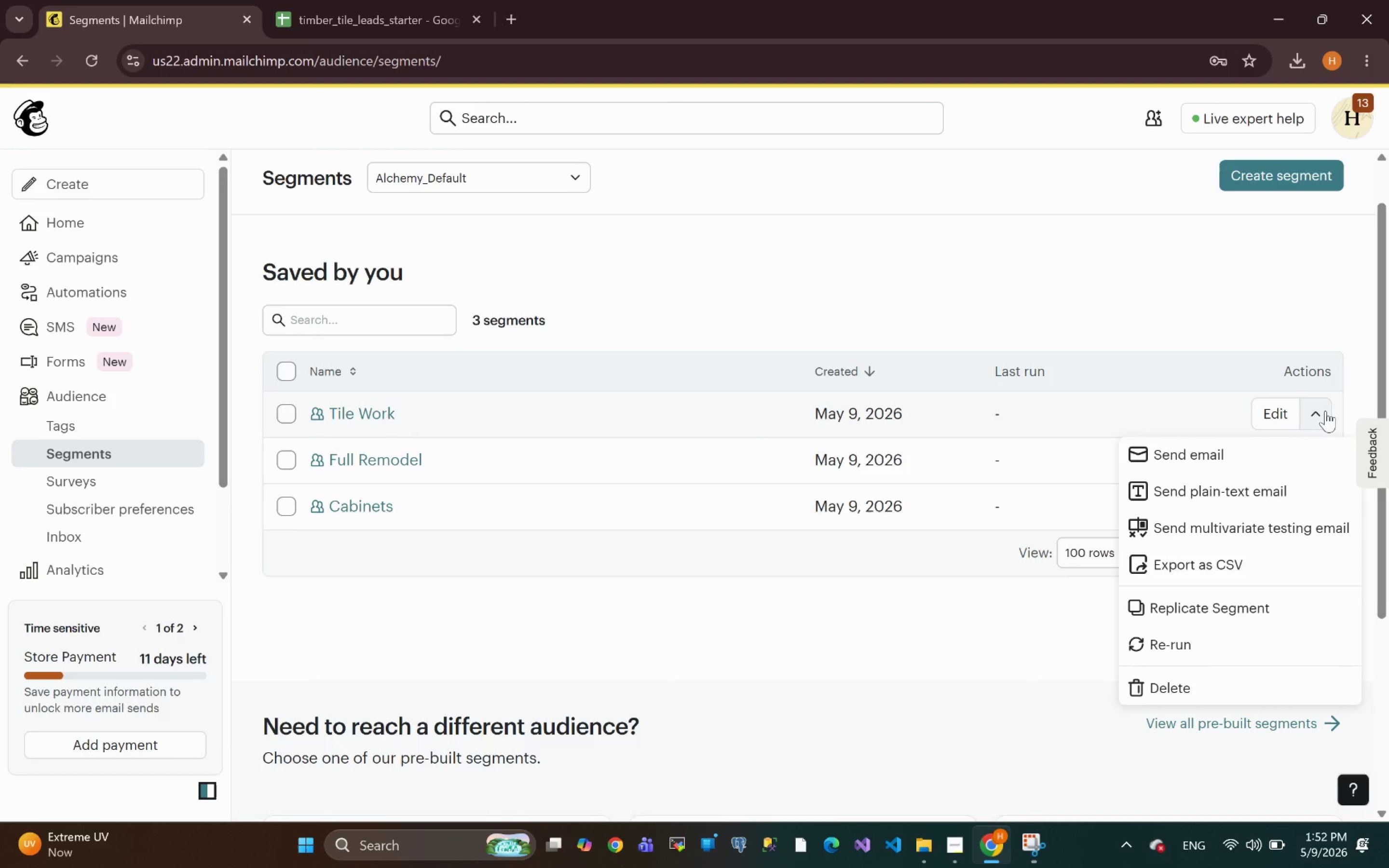 
left_click([479, 622])
 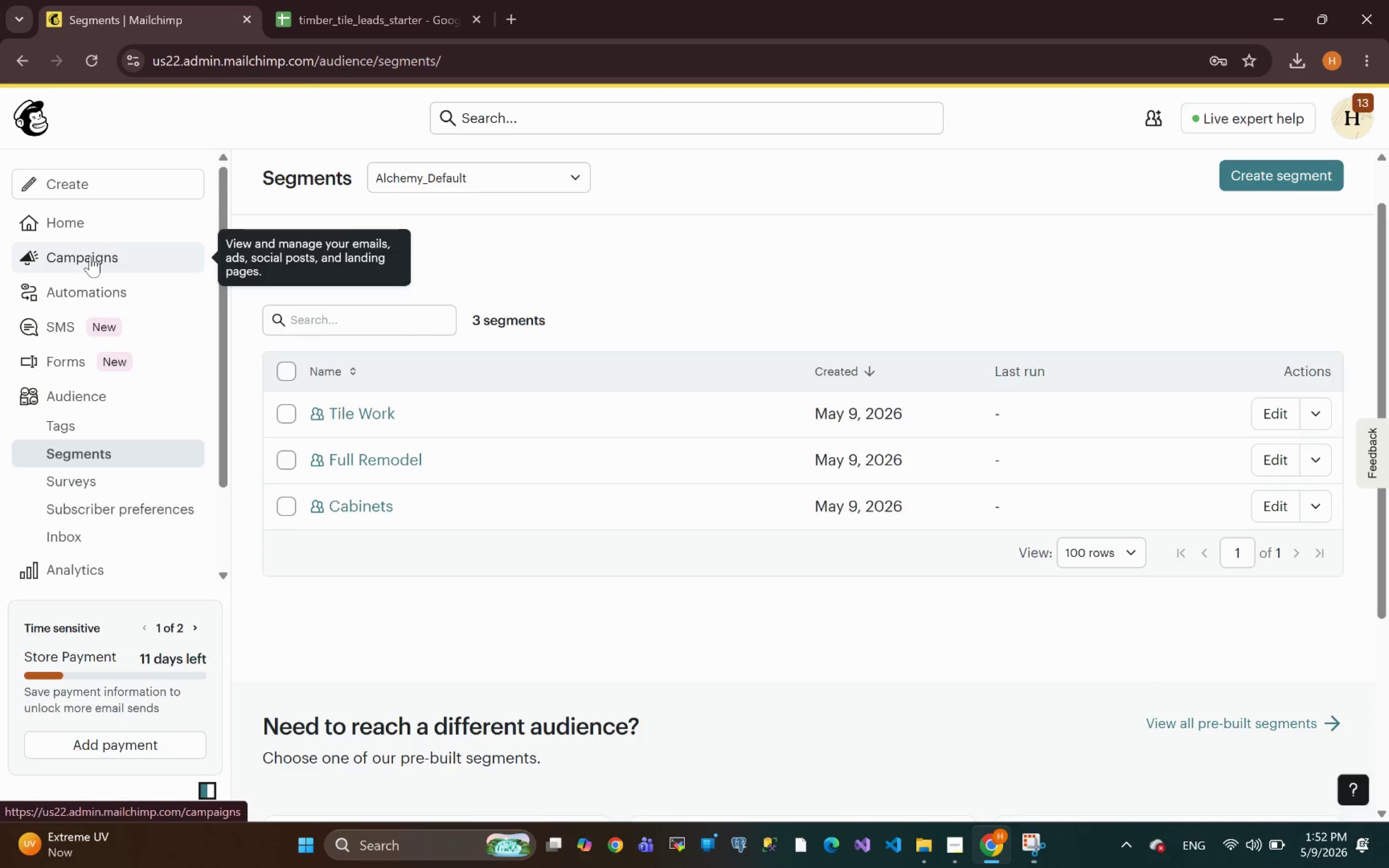 
left_click([88, 293])
 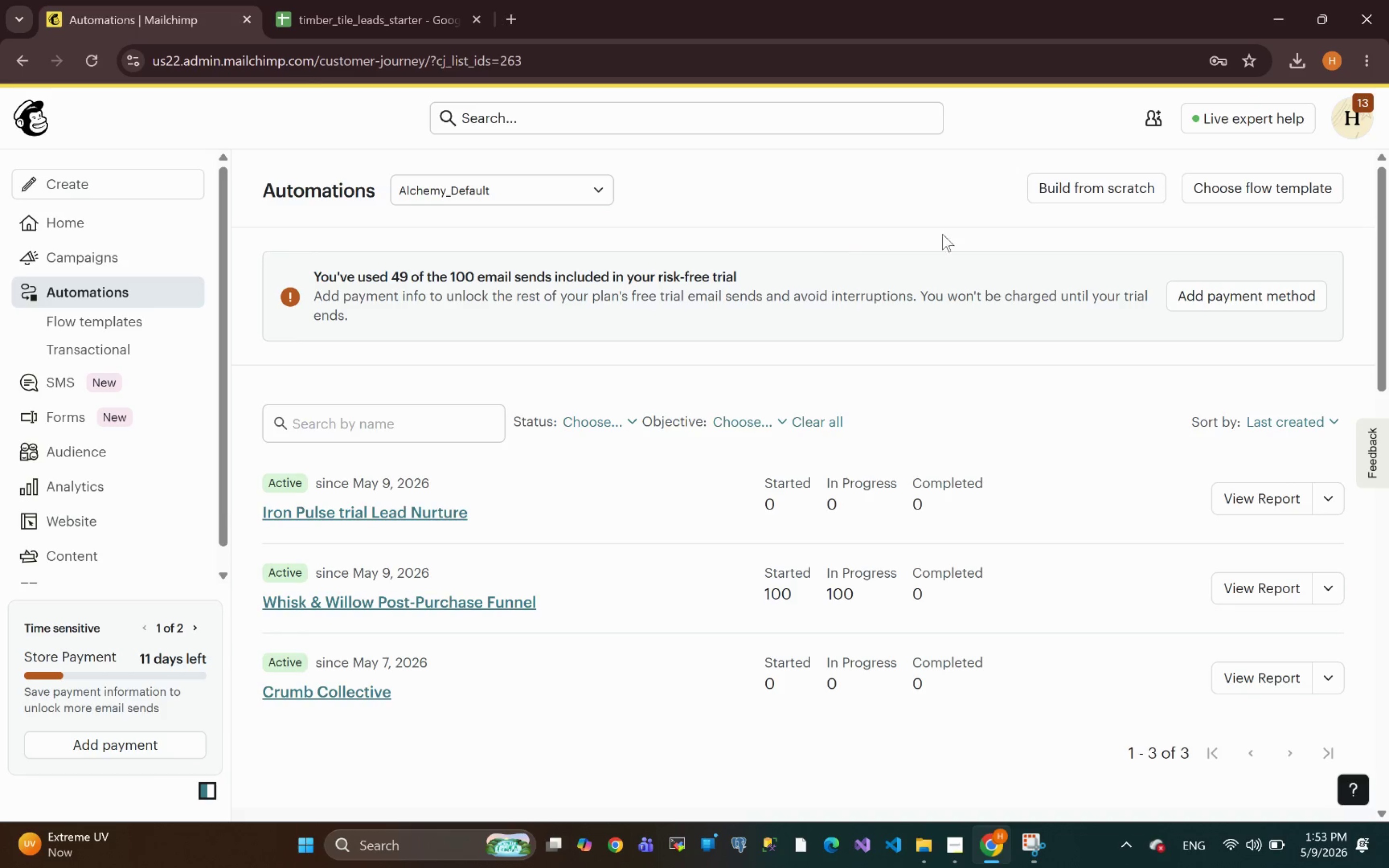 
wait(7.21)
 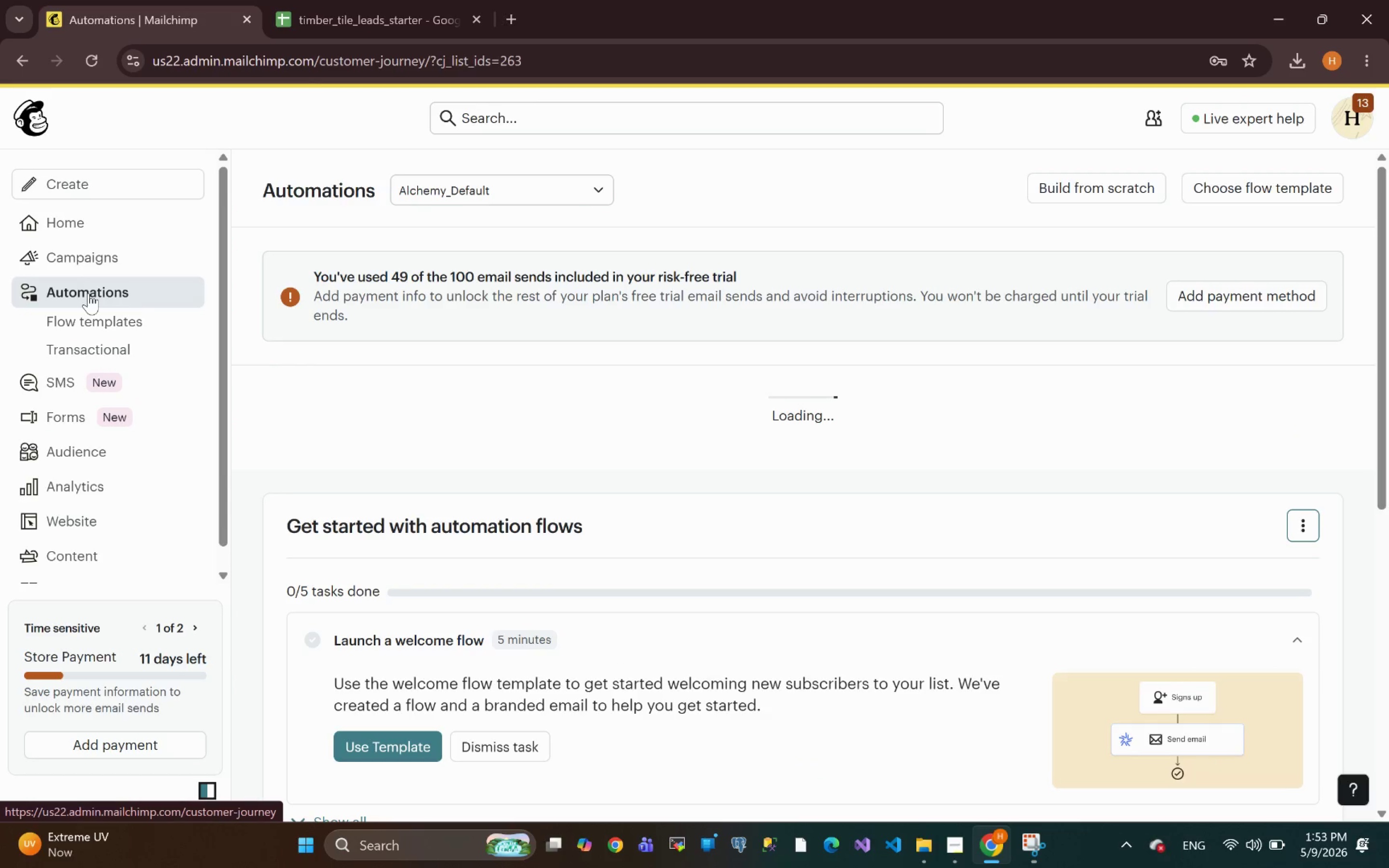 
left_click([1080, 190])
 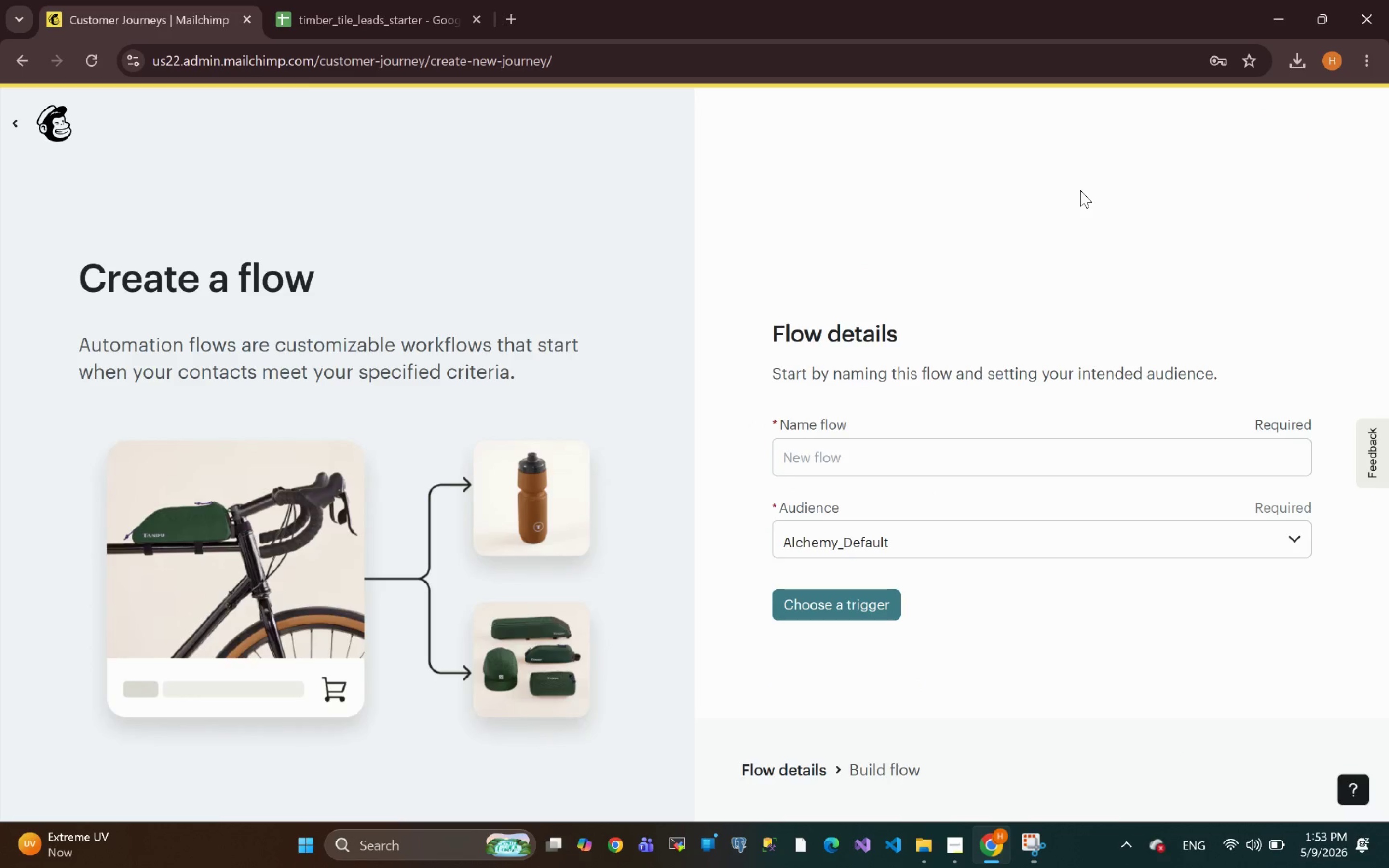 
wait(31.78)
 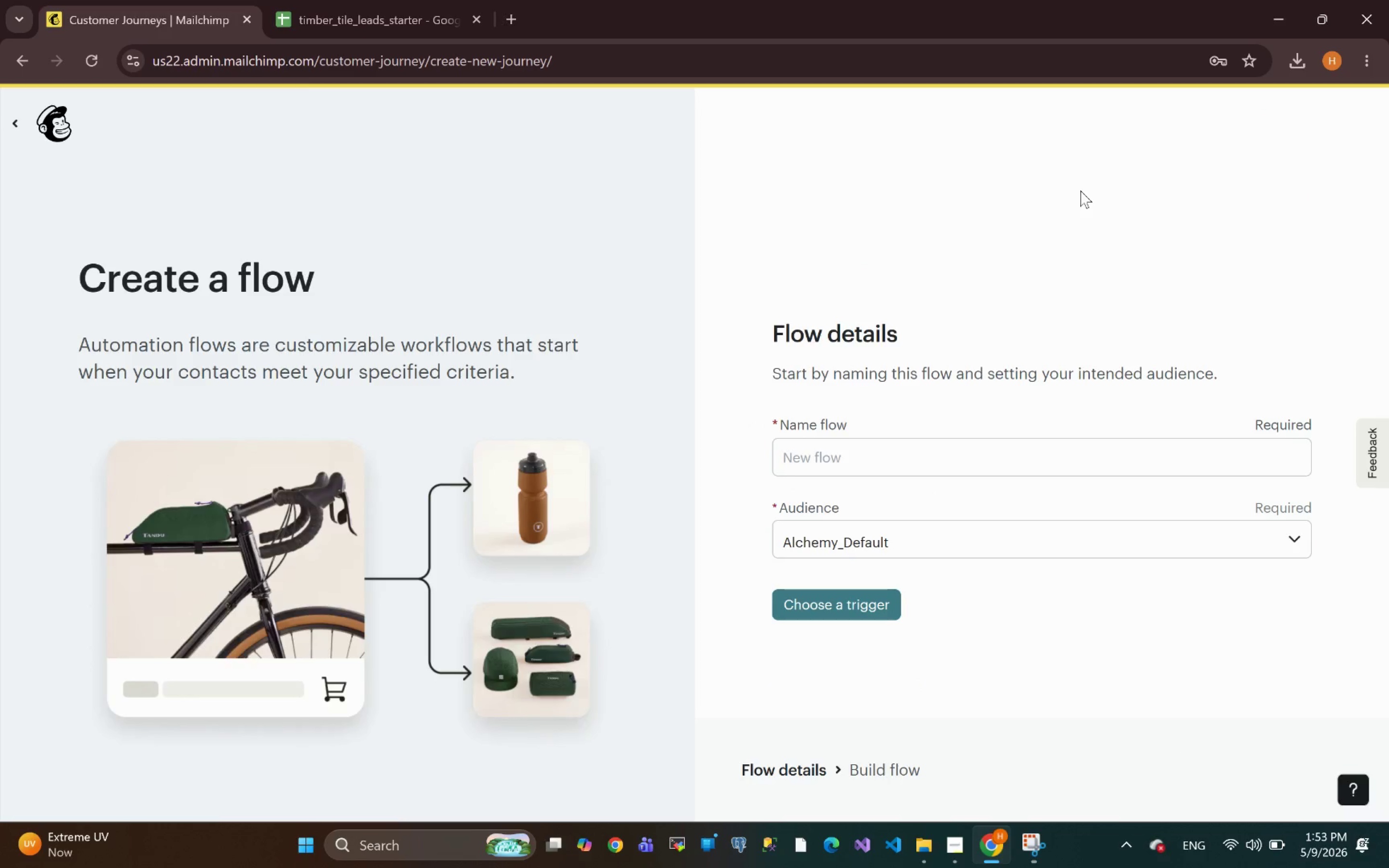 
left_click([812, 455])
 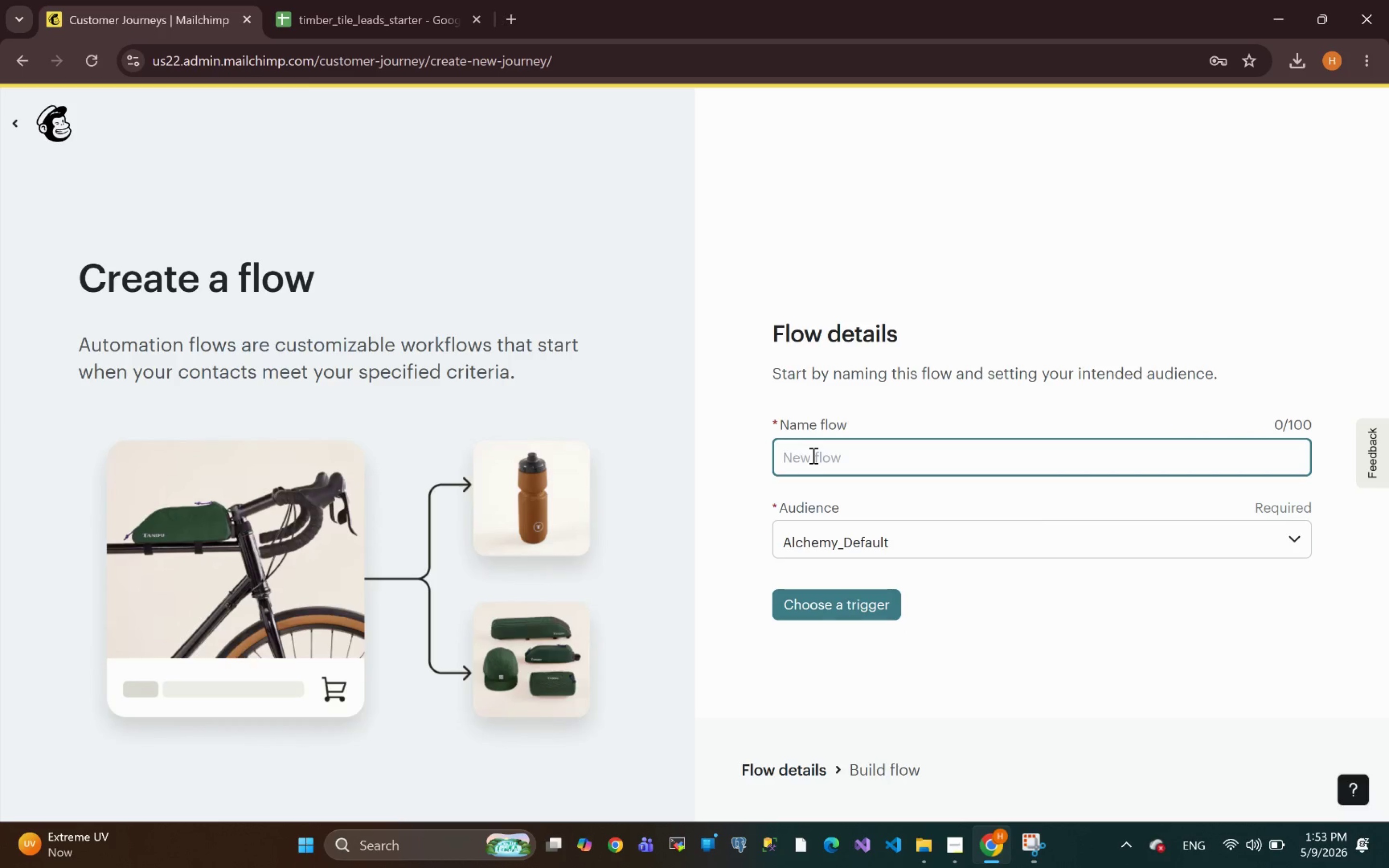 
type(Kitchen Refresh )
 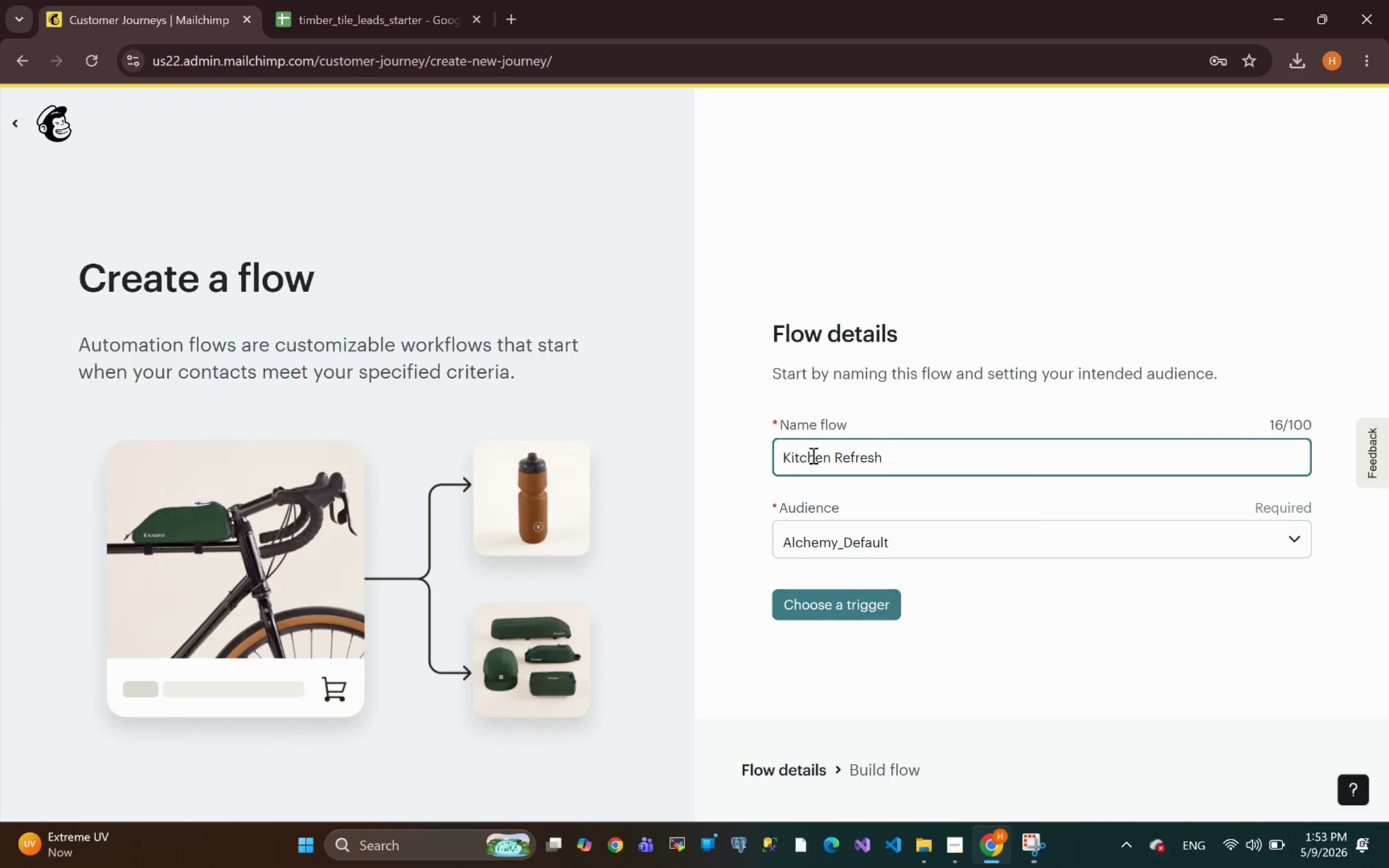 
wait(9.69)
 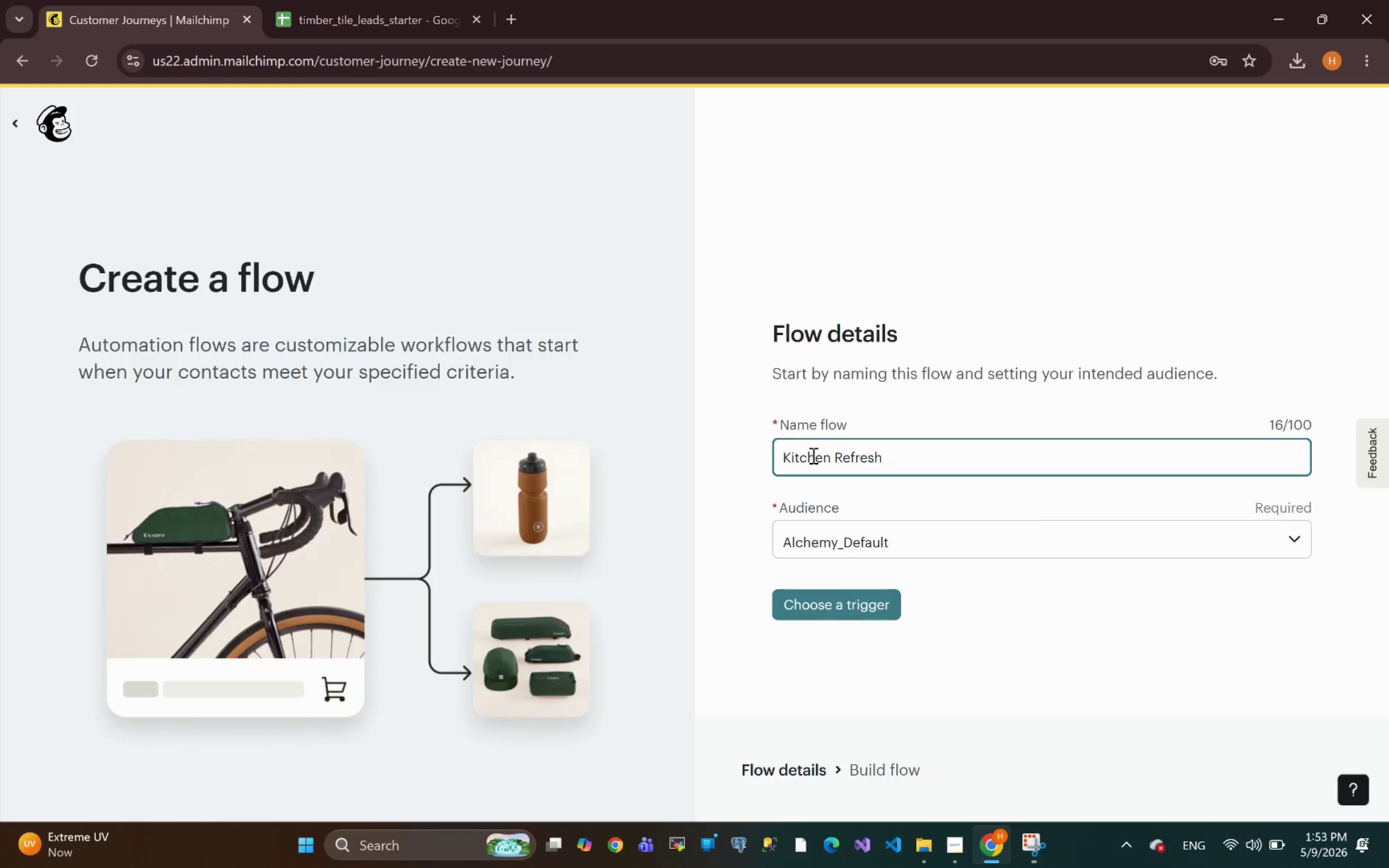 
type(V)
key(Backspace)
type(Conversion Funnel)
 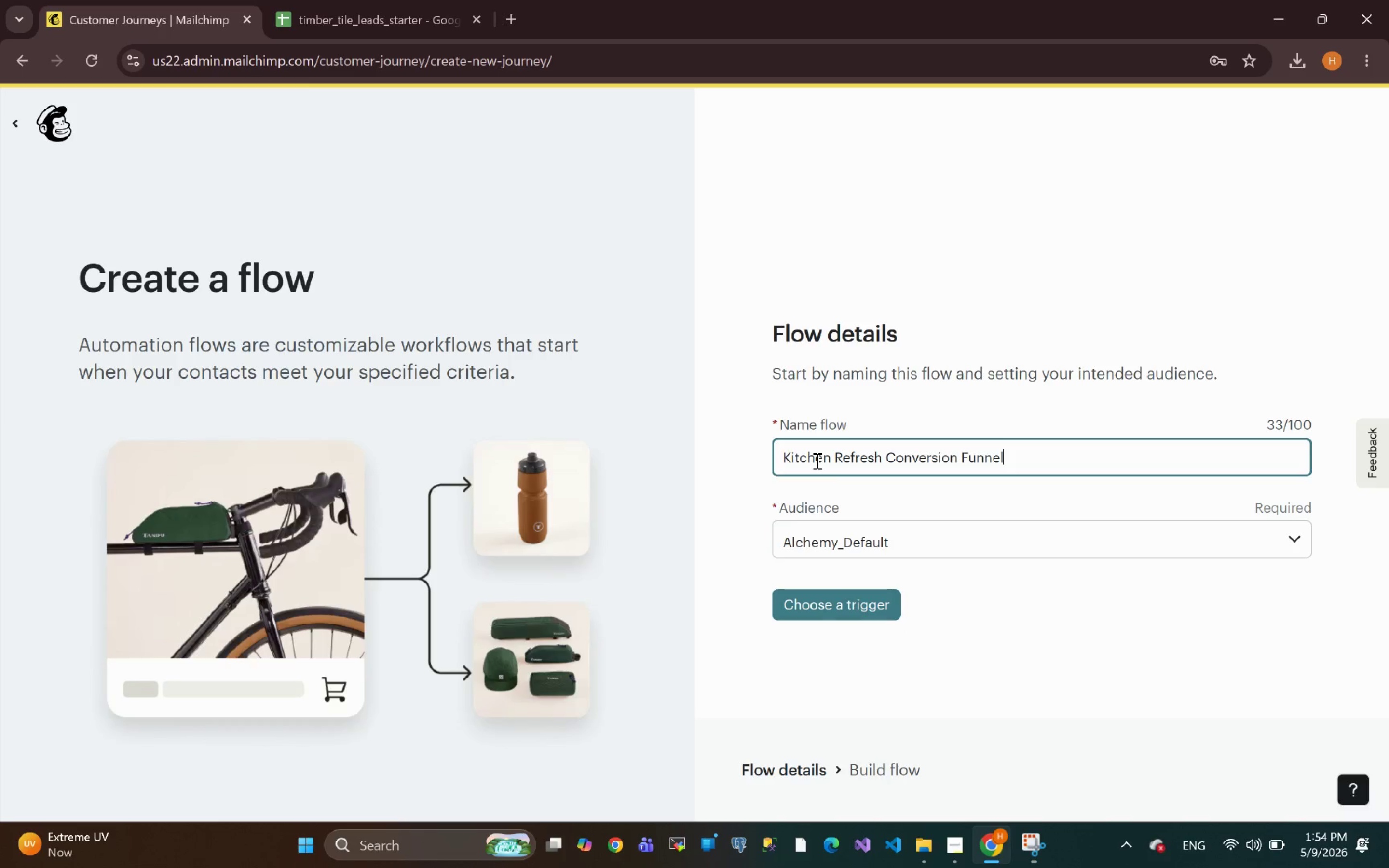 
left_click([872, 601])
 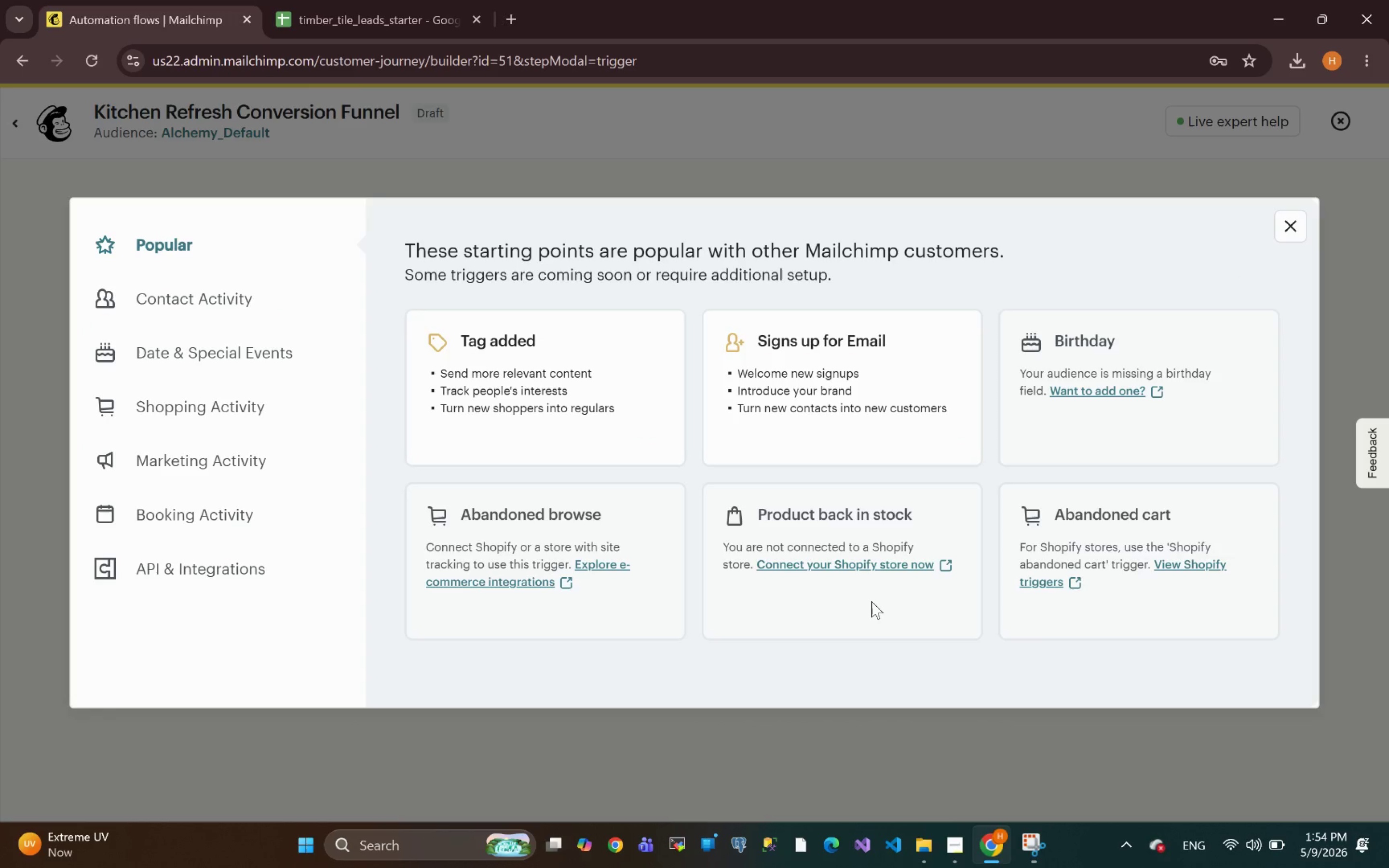 
wait(7.35)
 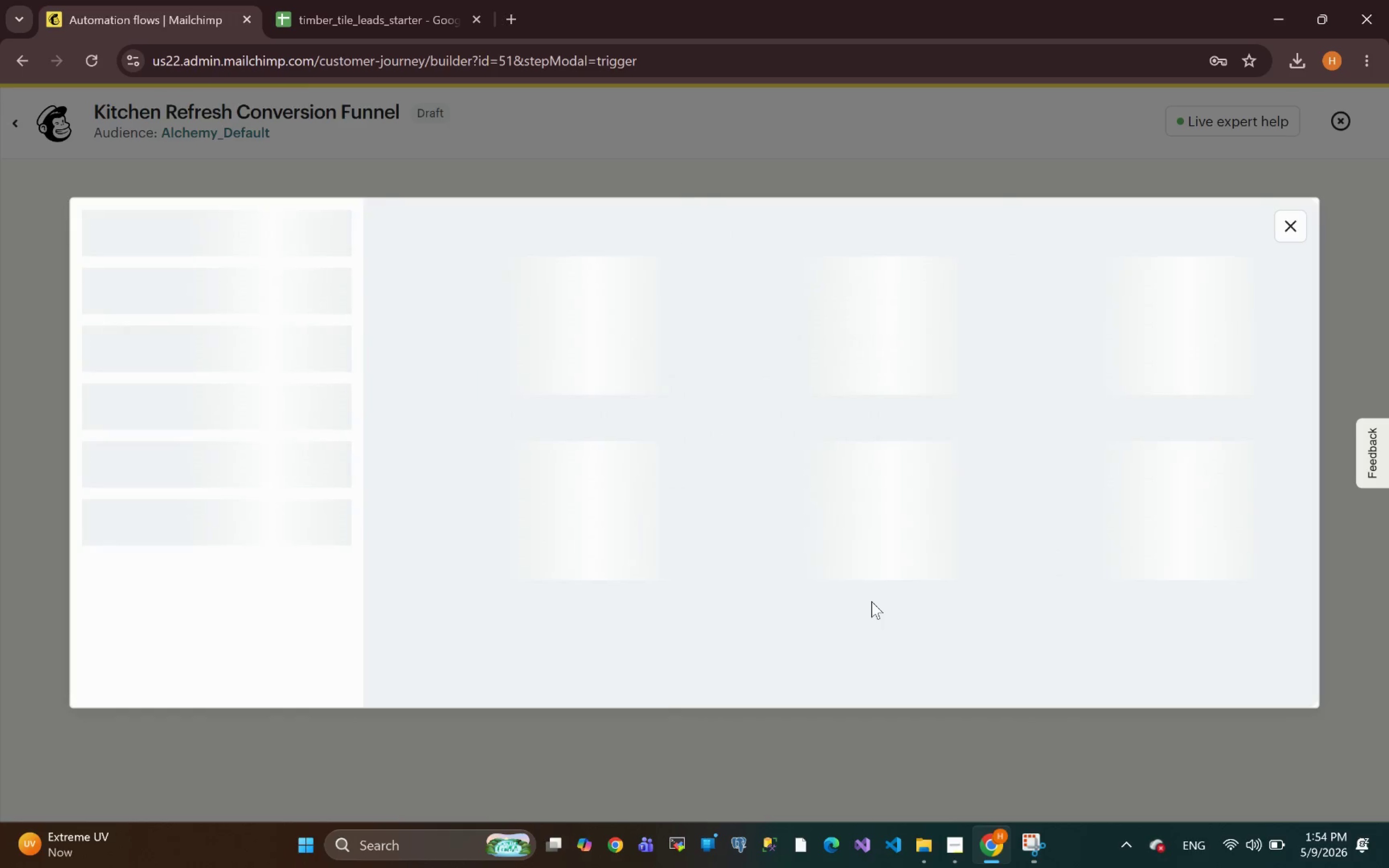 
left_click([662, 423])
 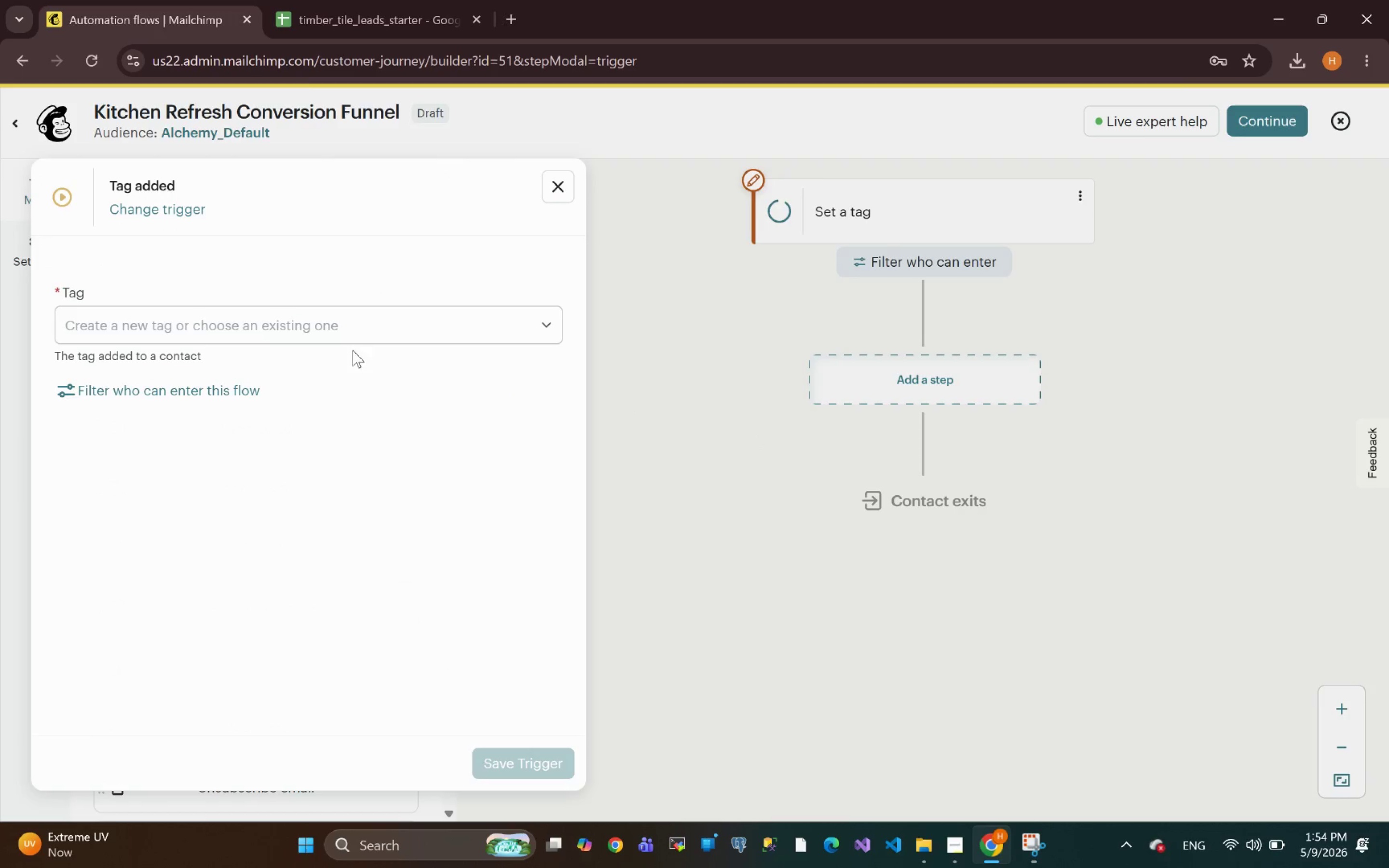 
left_click([297, 316])
 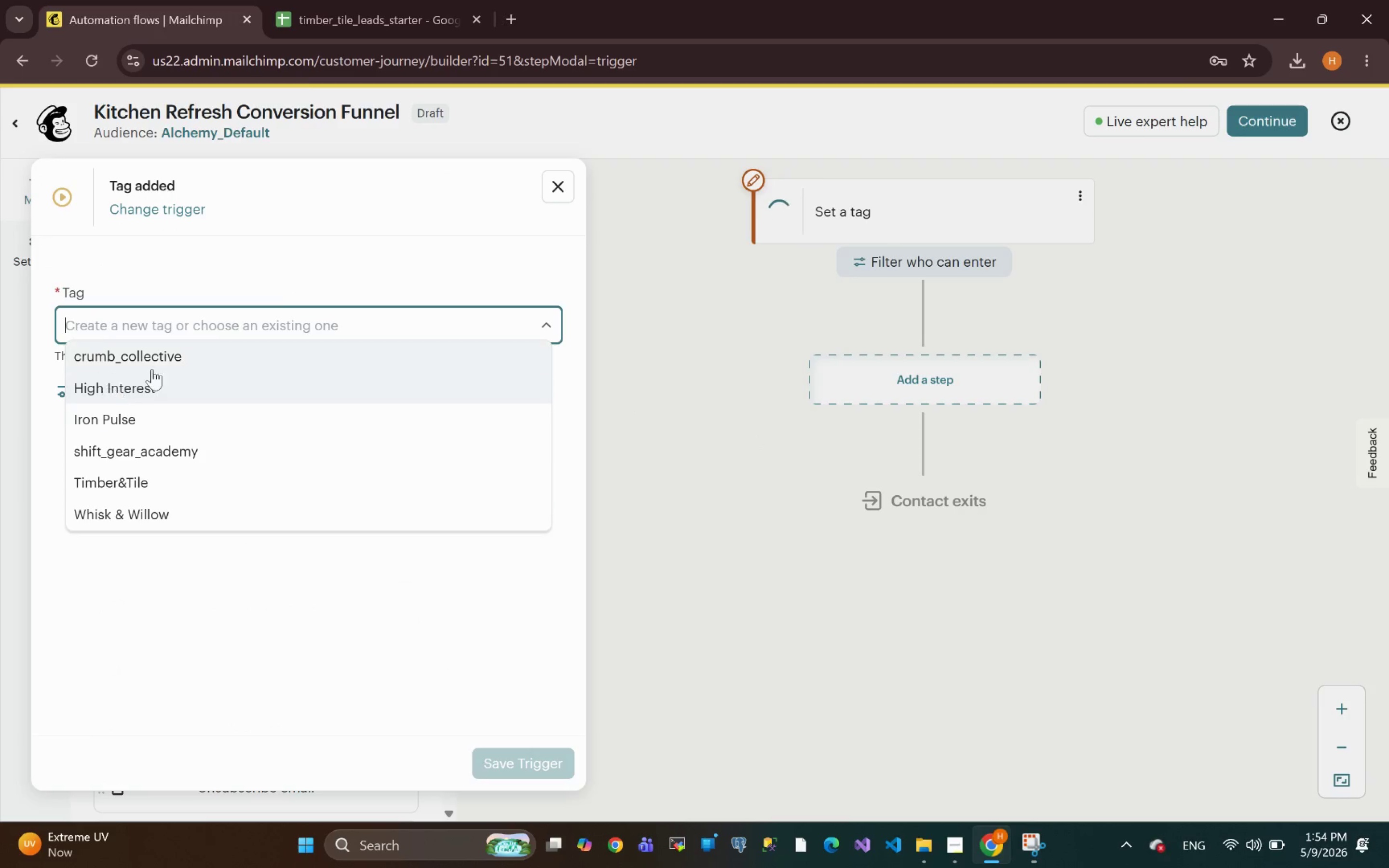 
left_click([136, 481])
 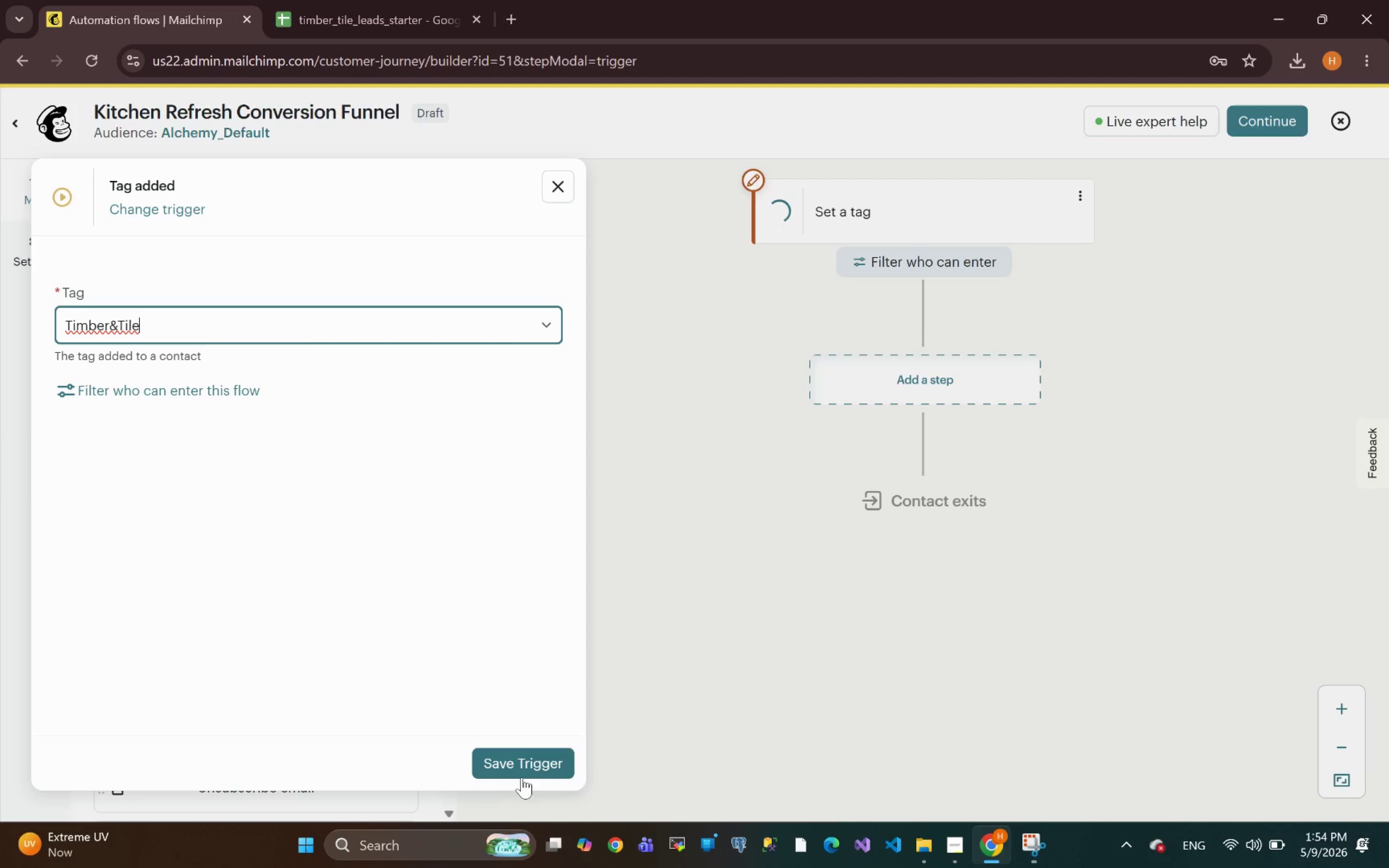 
left_click([522, 765])
 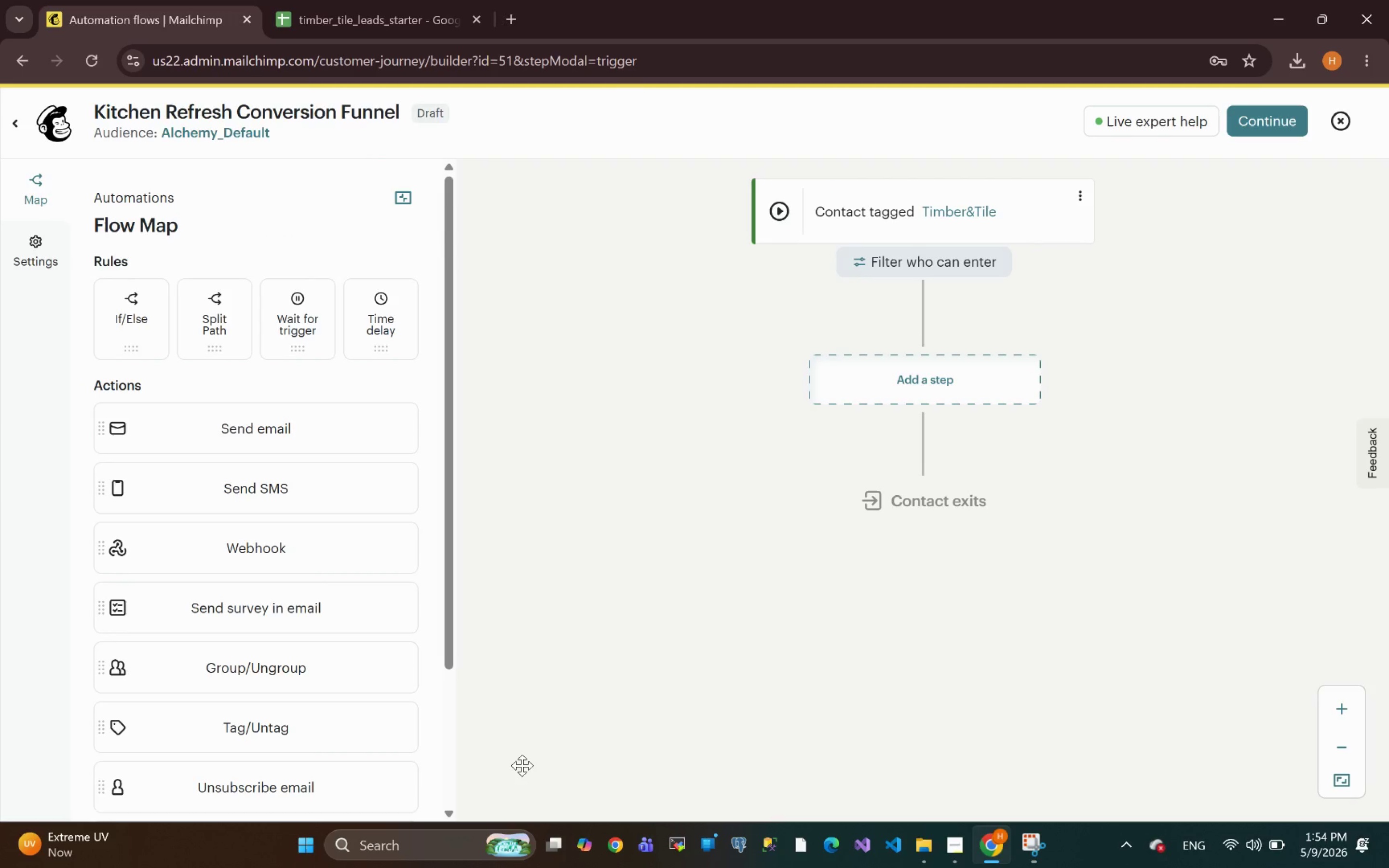 
wait(15.87)
 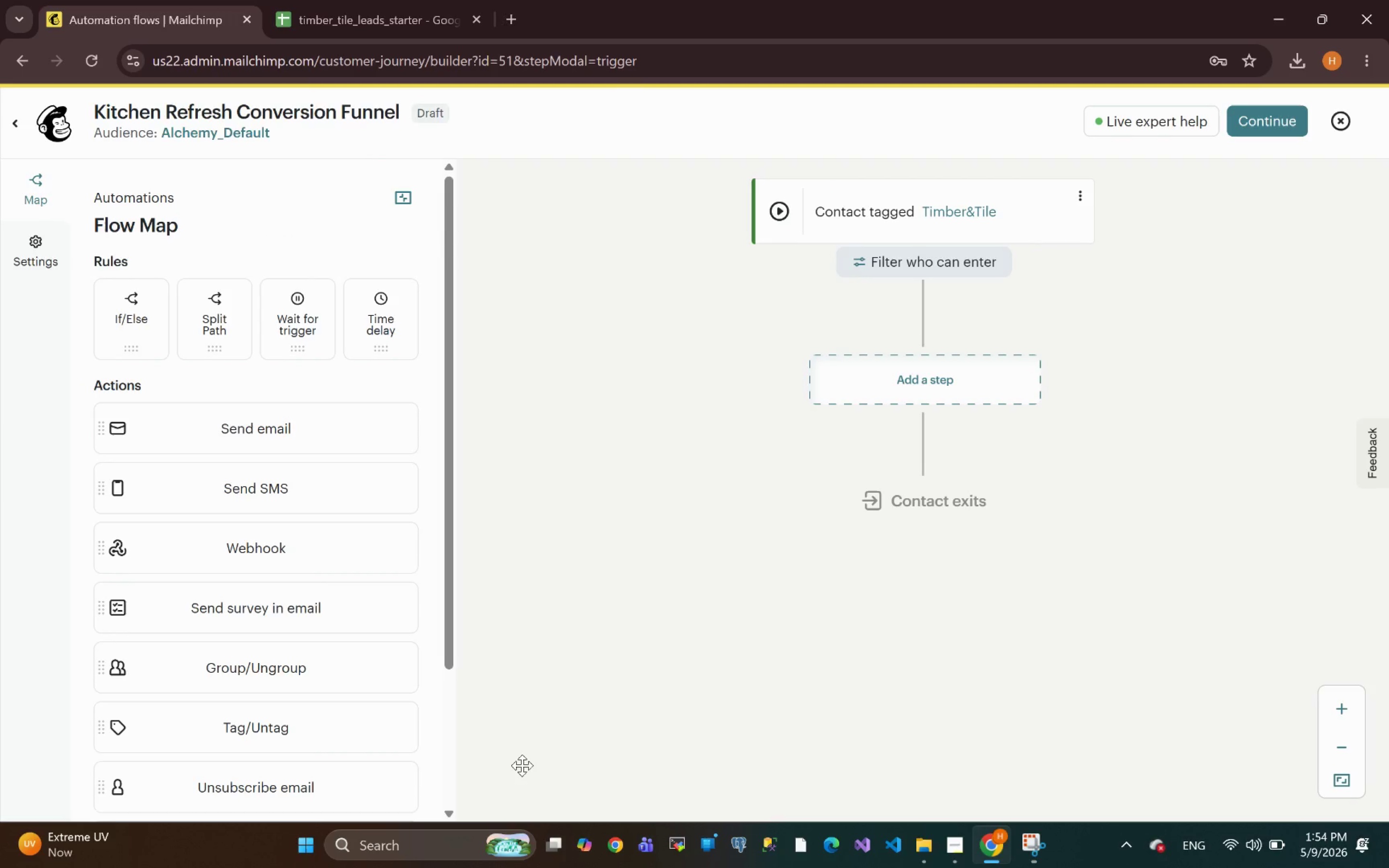 
left_click([33, 240])
 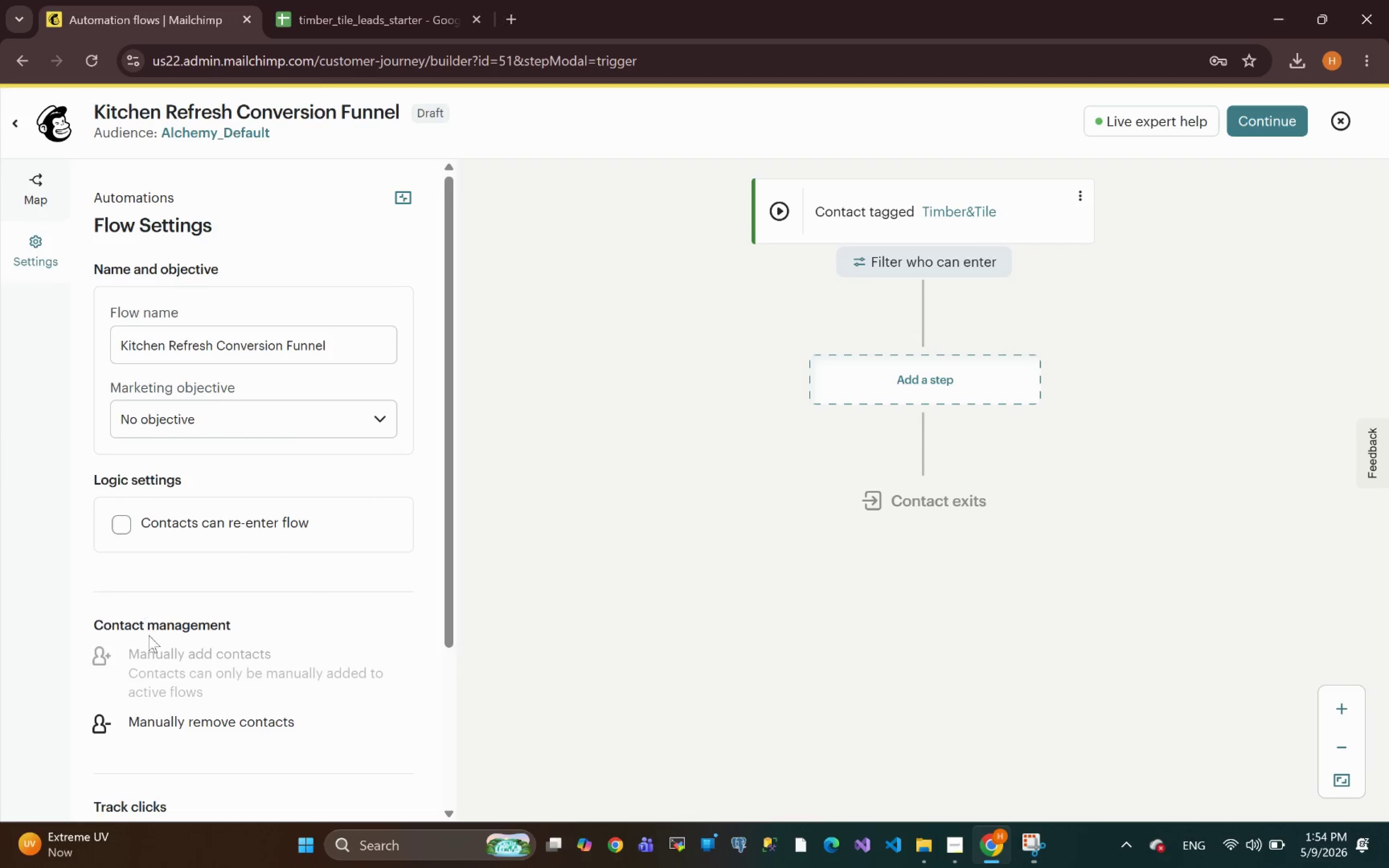 
mouse_move([313, 458])
 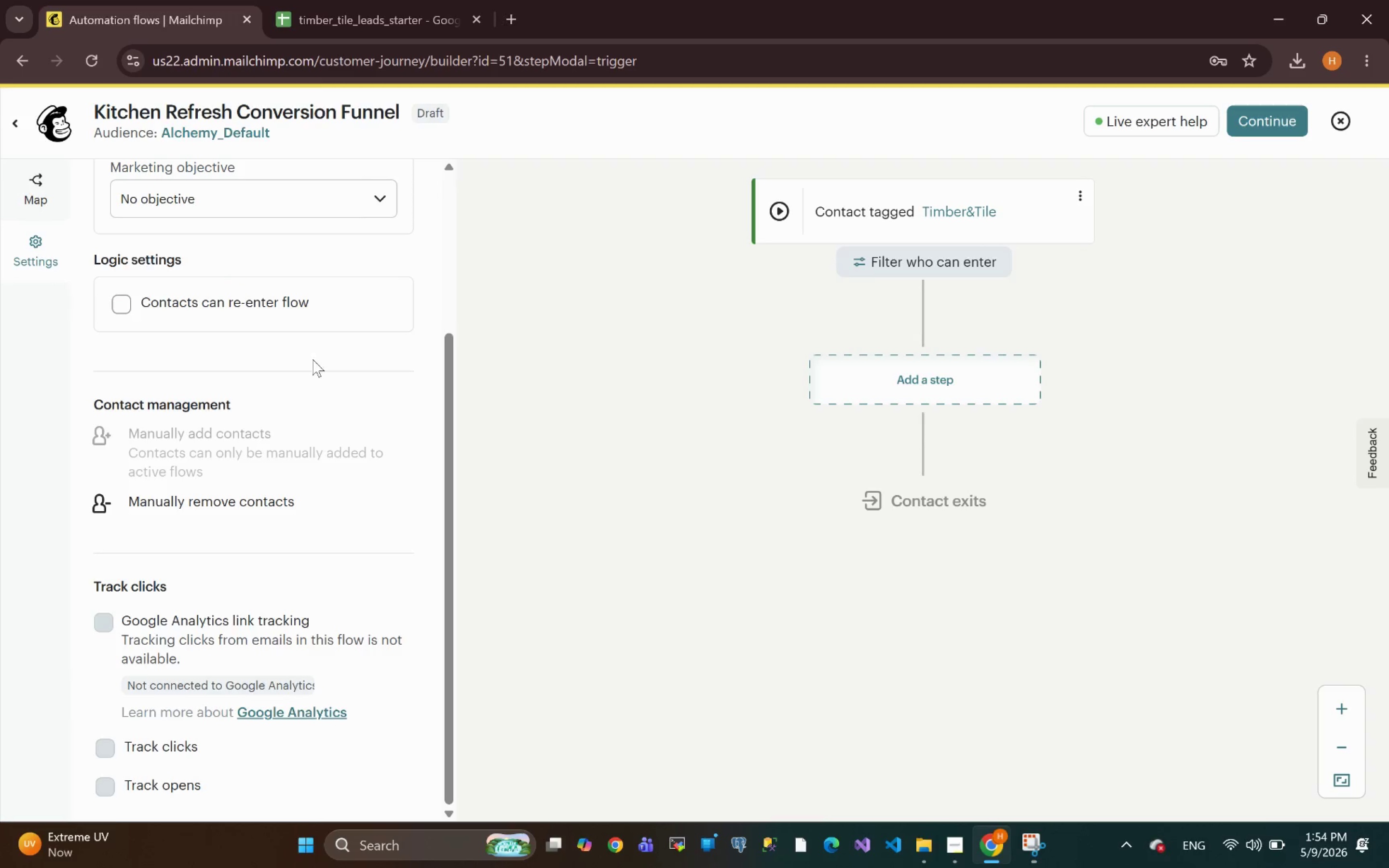 
wait(8.38)
 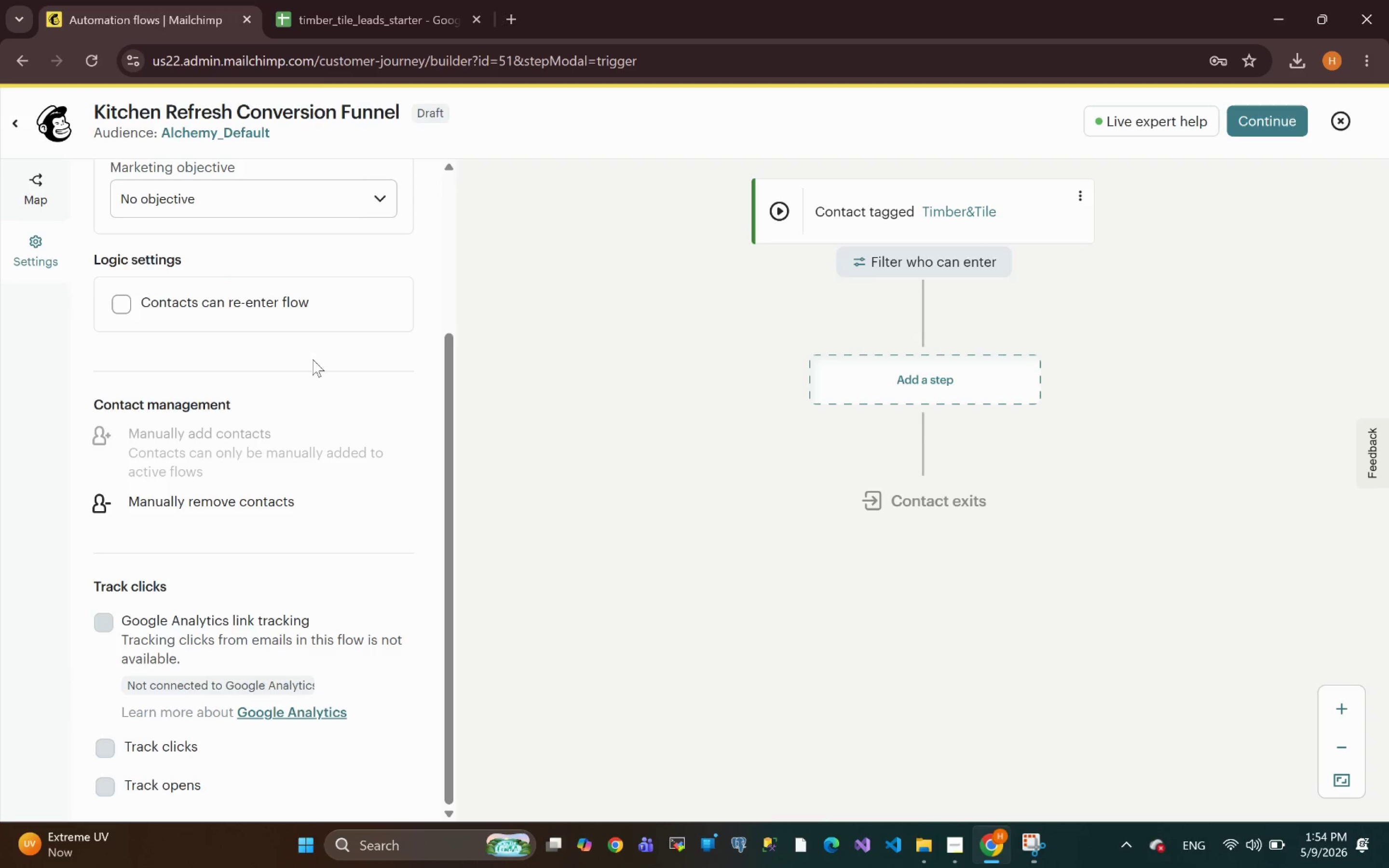 
left_click([35, 182])
 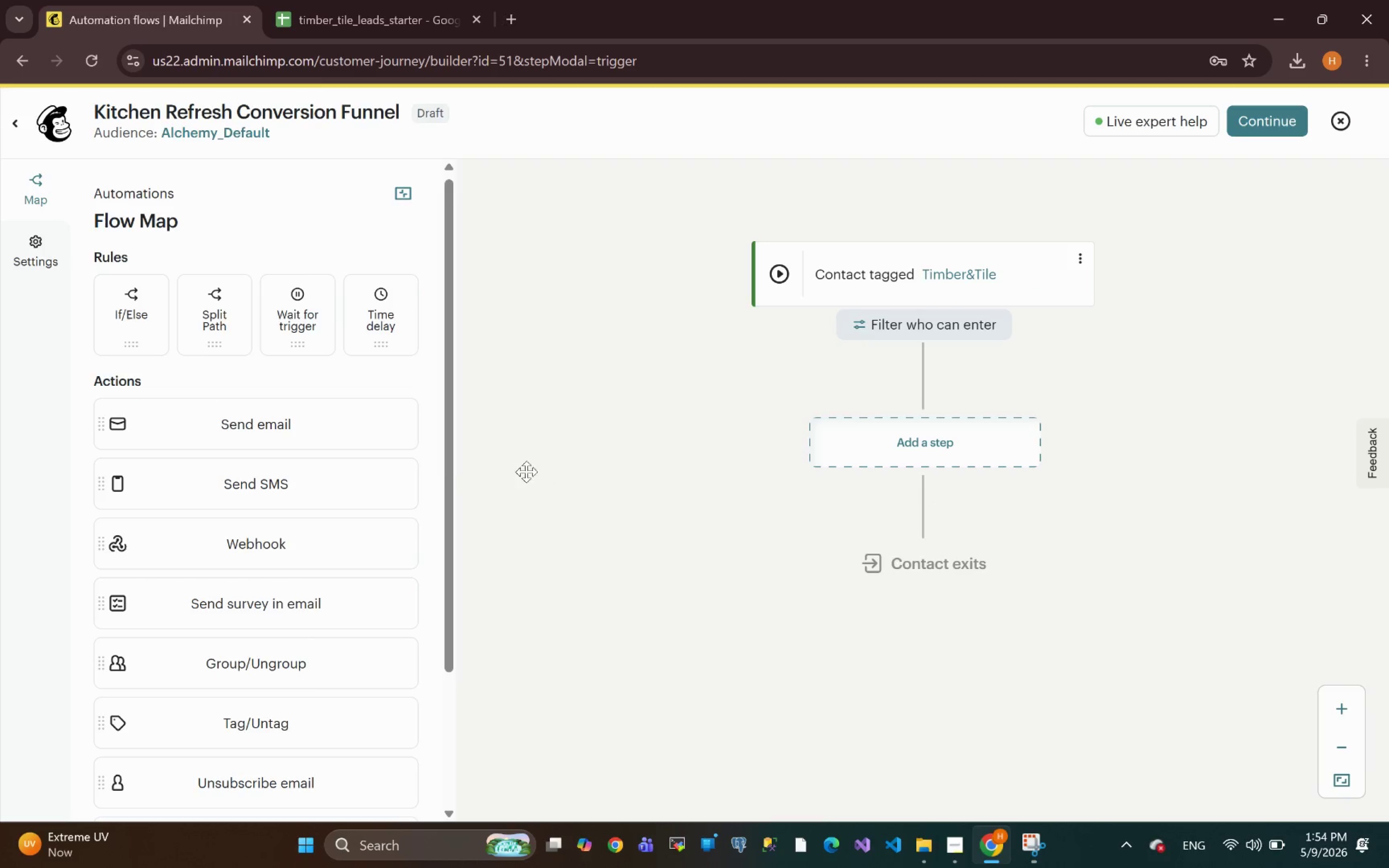 
wait(7.28)
 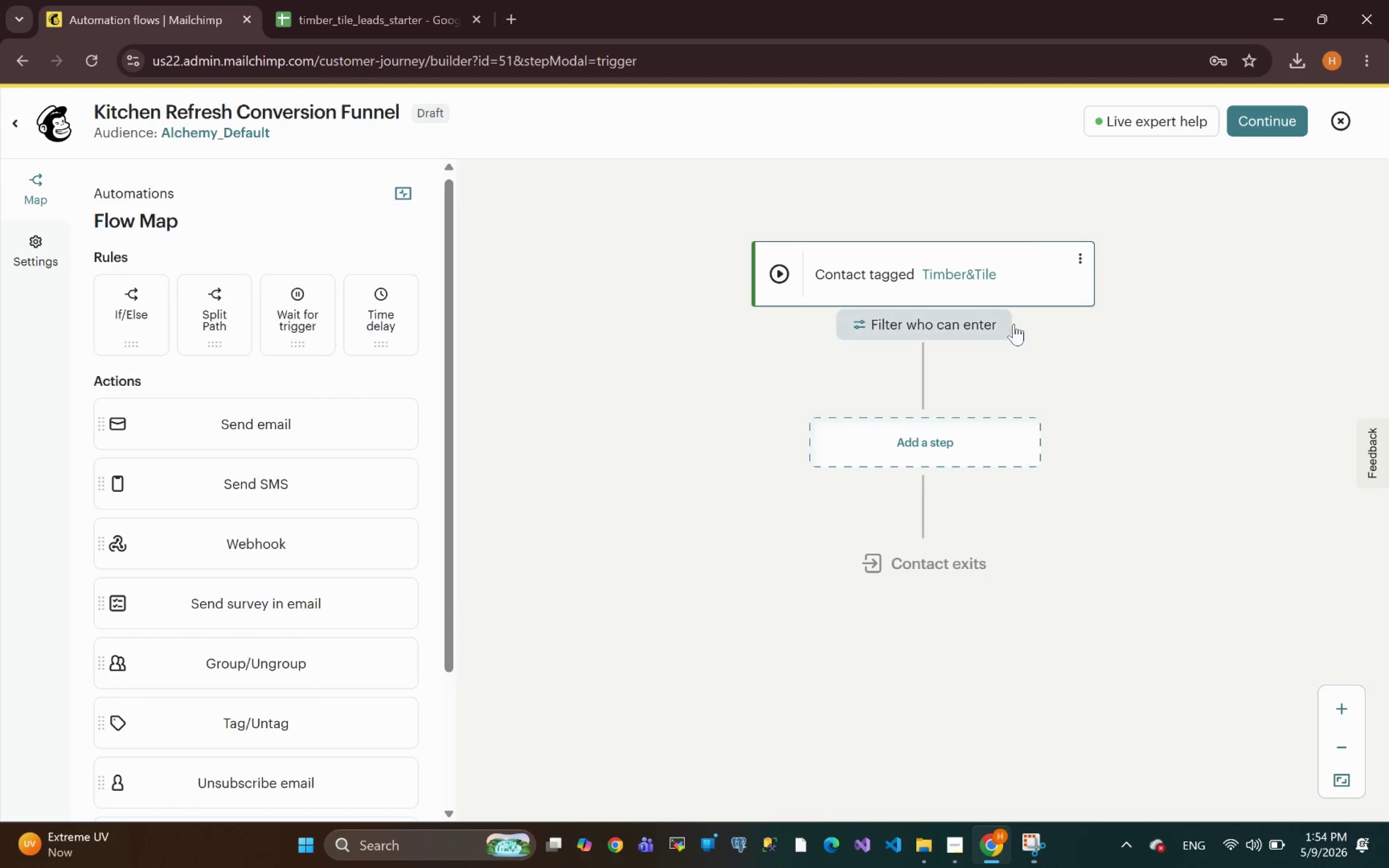 
left_click_drag(start_coordinate=[245, 434], to_coordinate=[944, 452])
 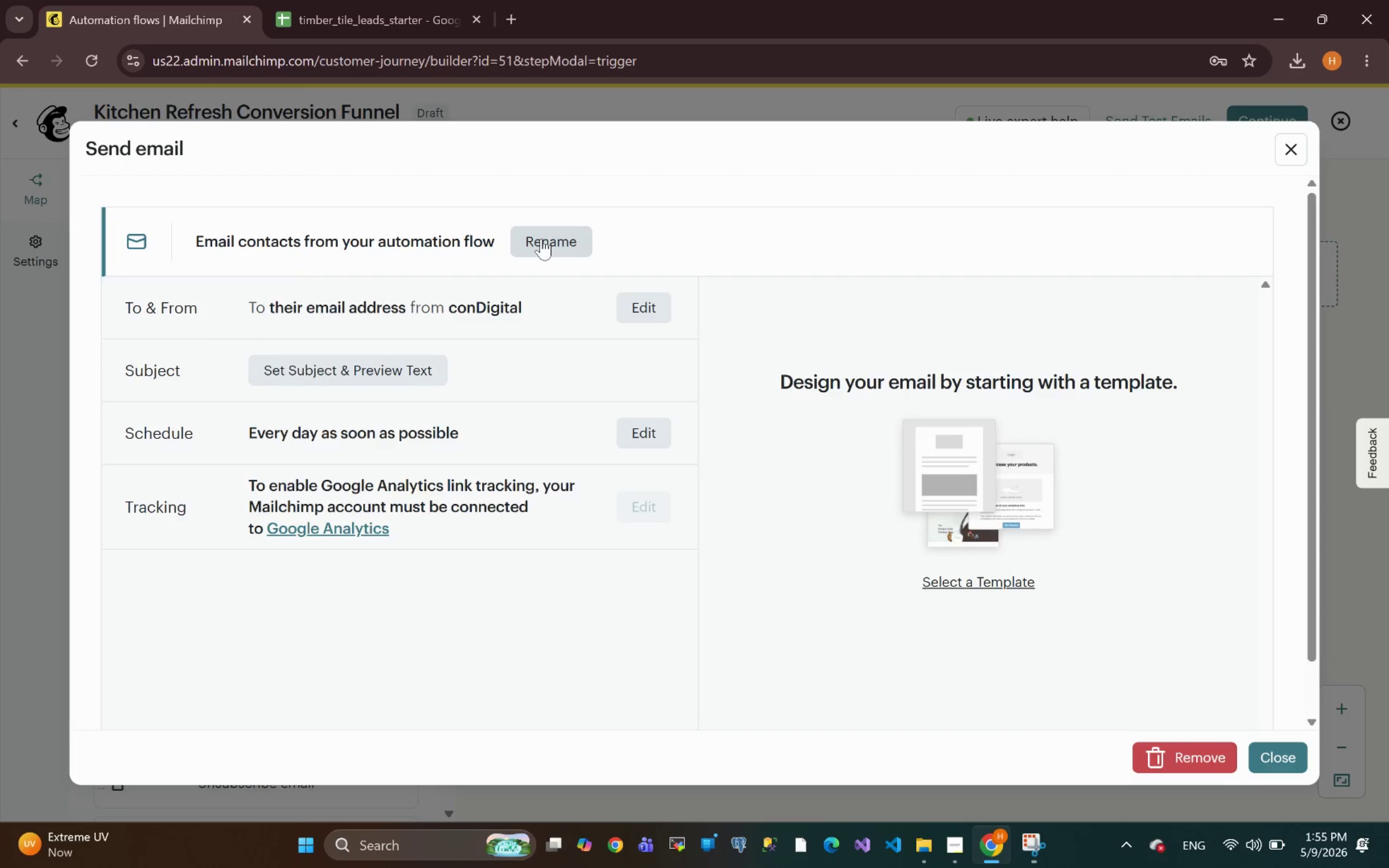 
wait(6.49)
 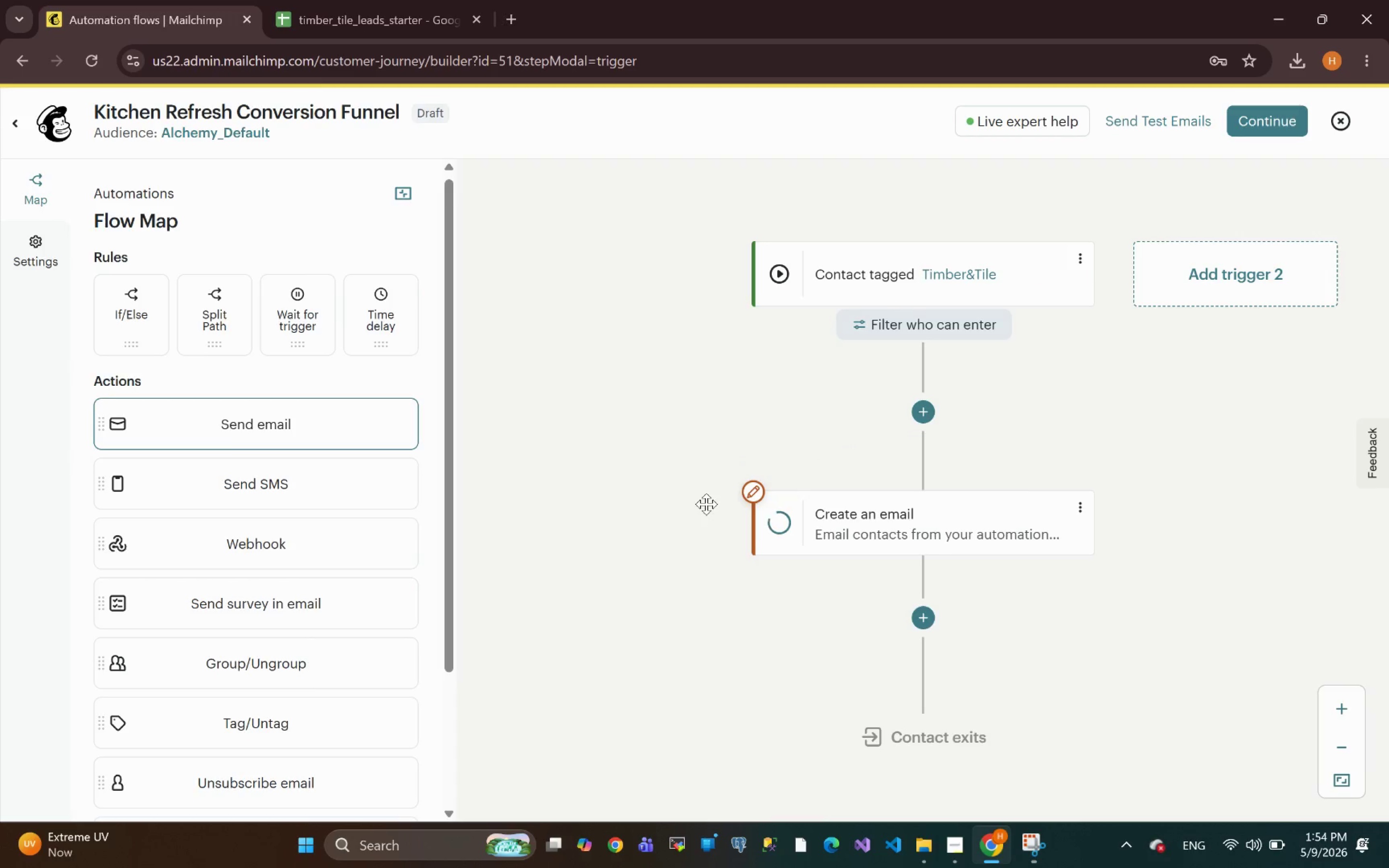 
left_click([958, 864])